 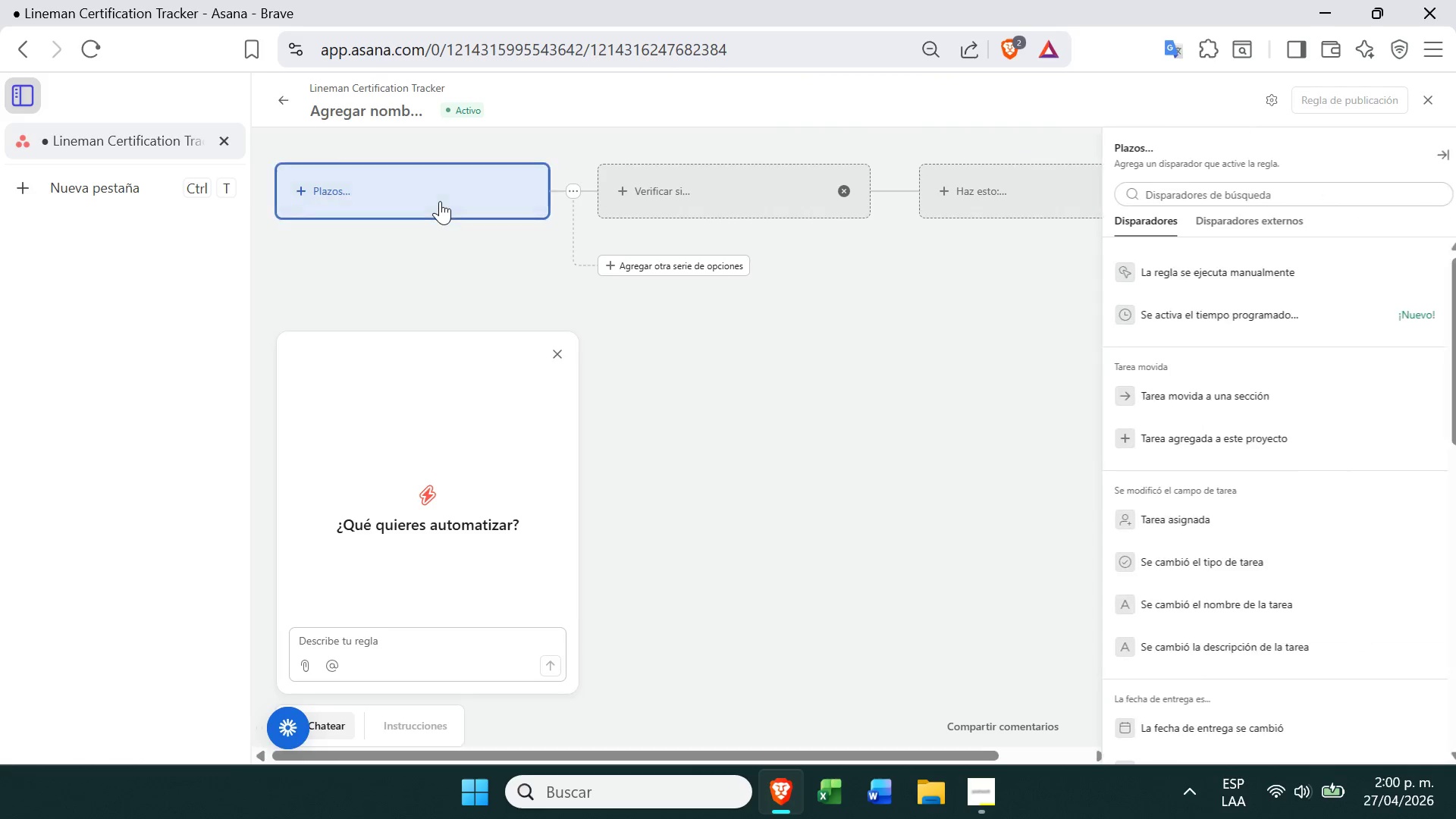 
left_click([1204, 392])
 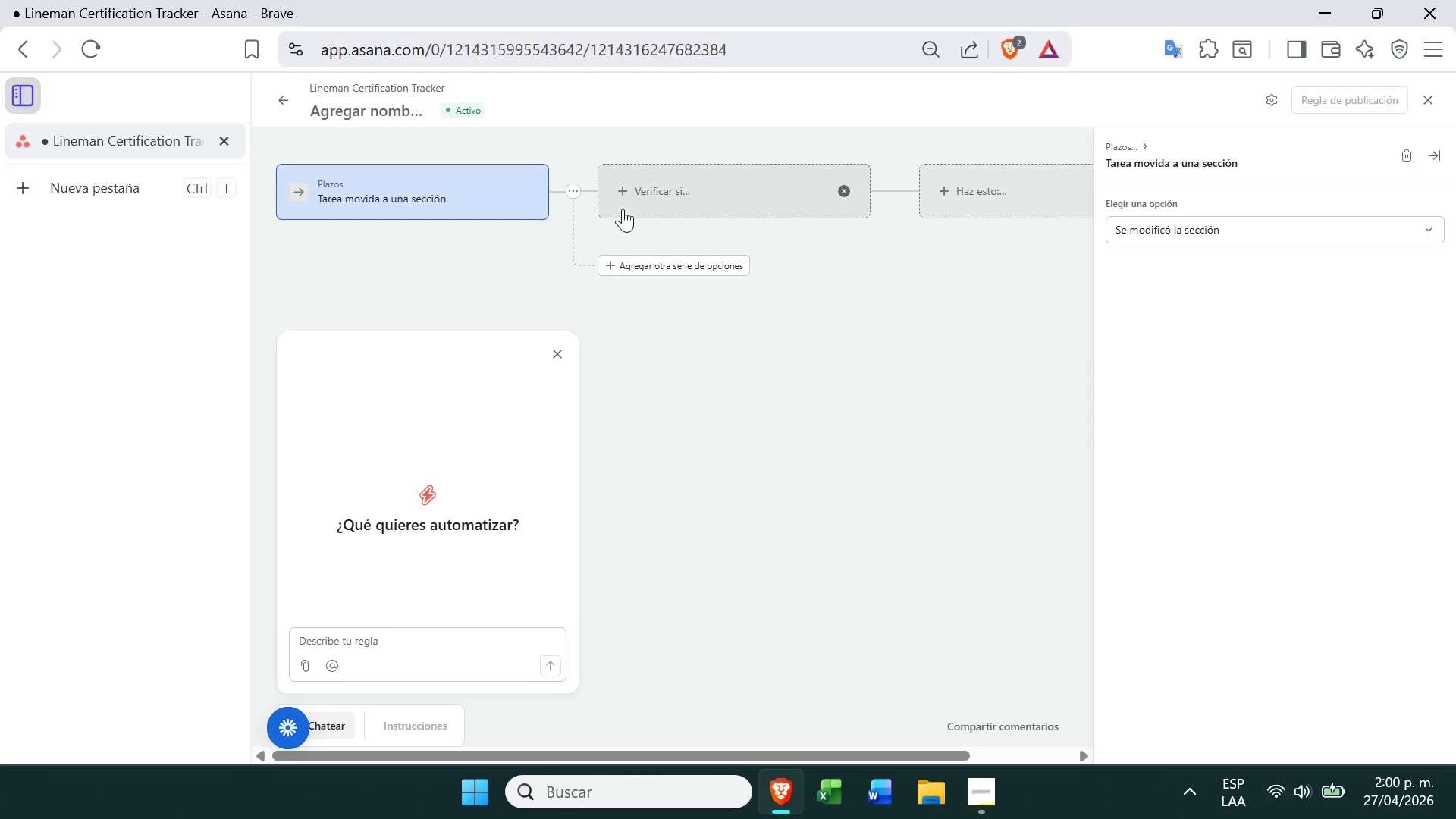 
left_click([635, 202])
 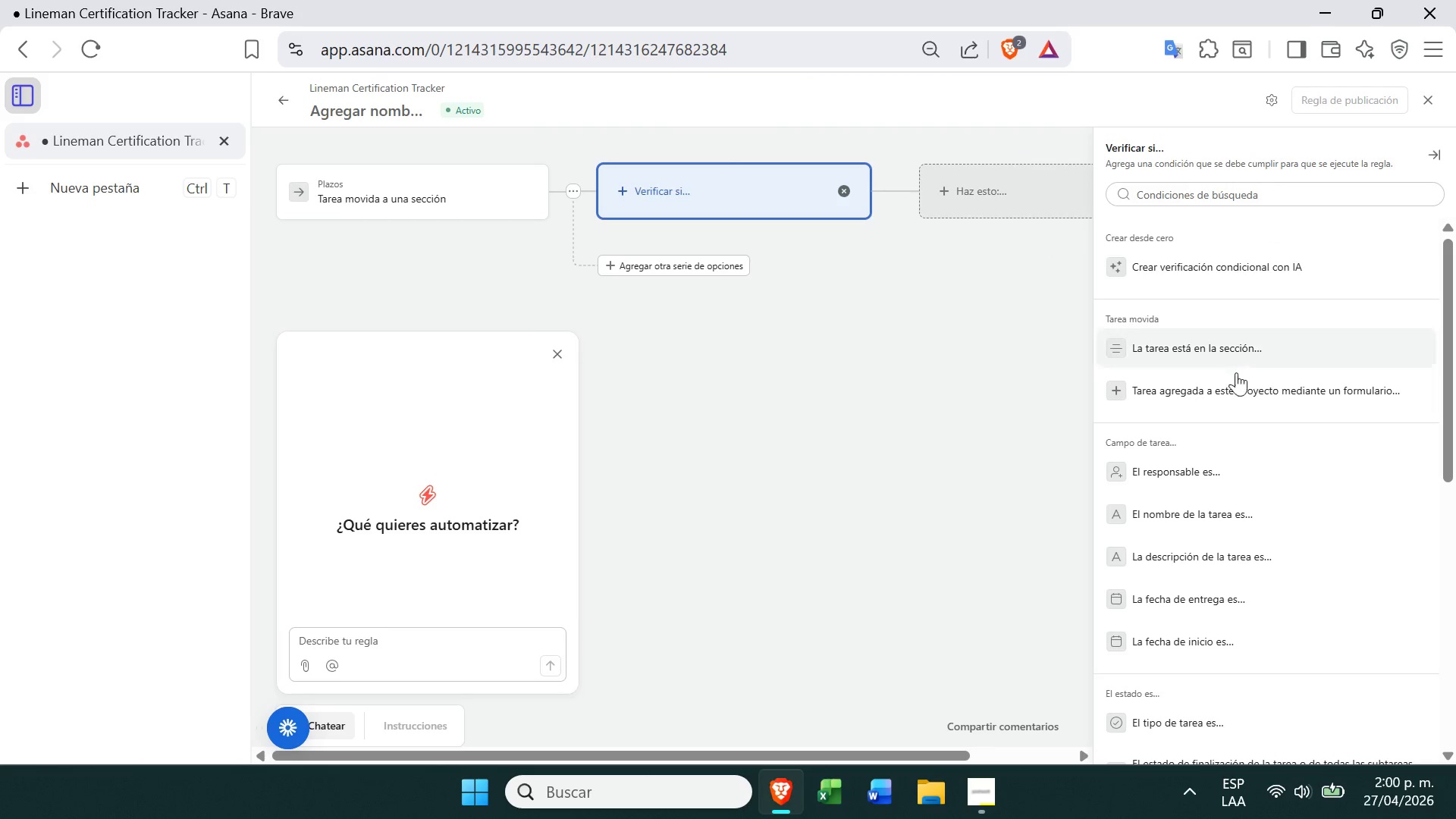 
left_click([1244, 356])
 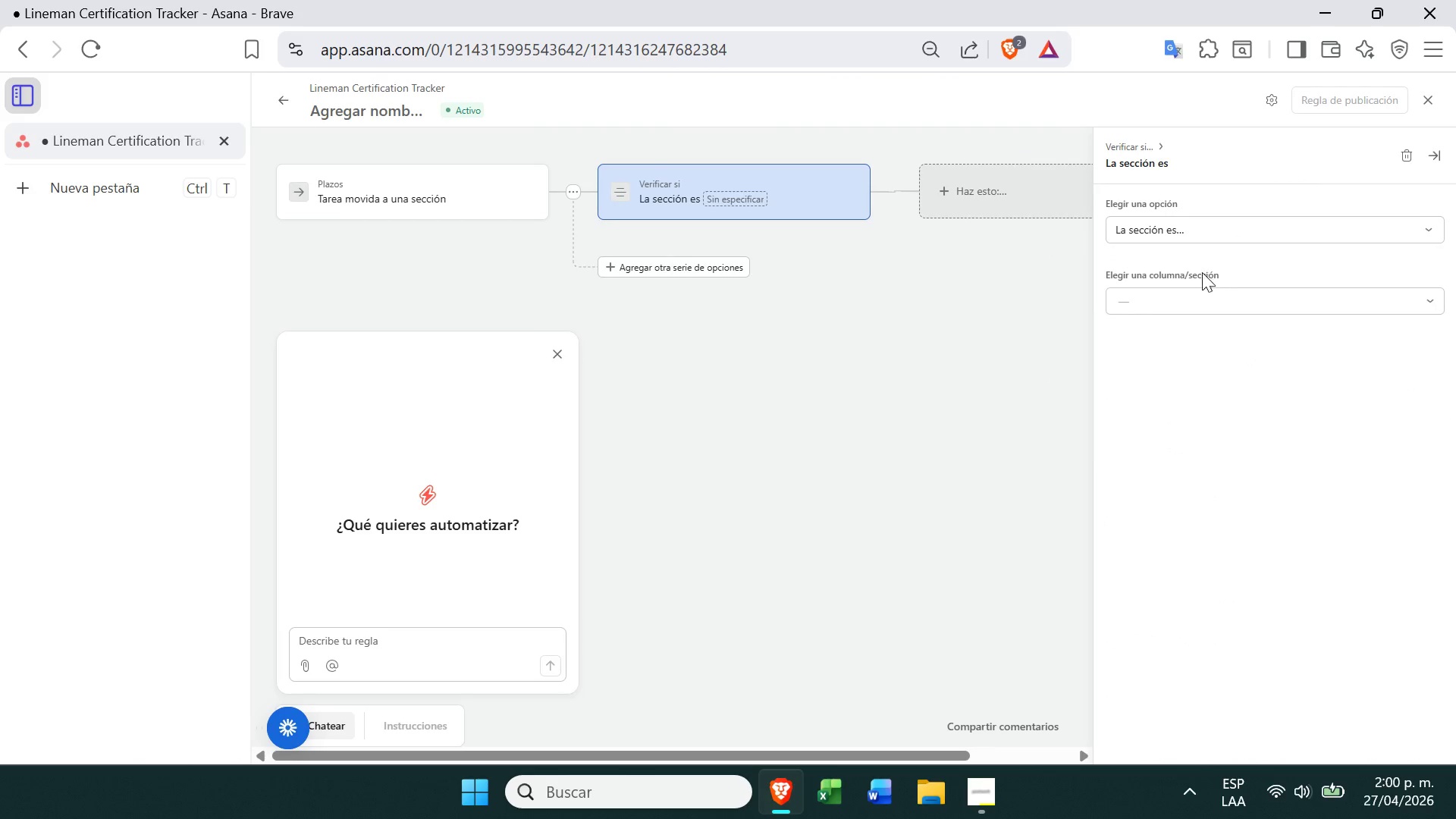 
left_click([1198, 294])
 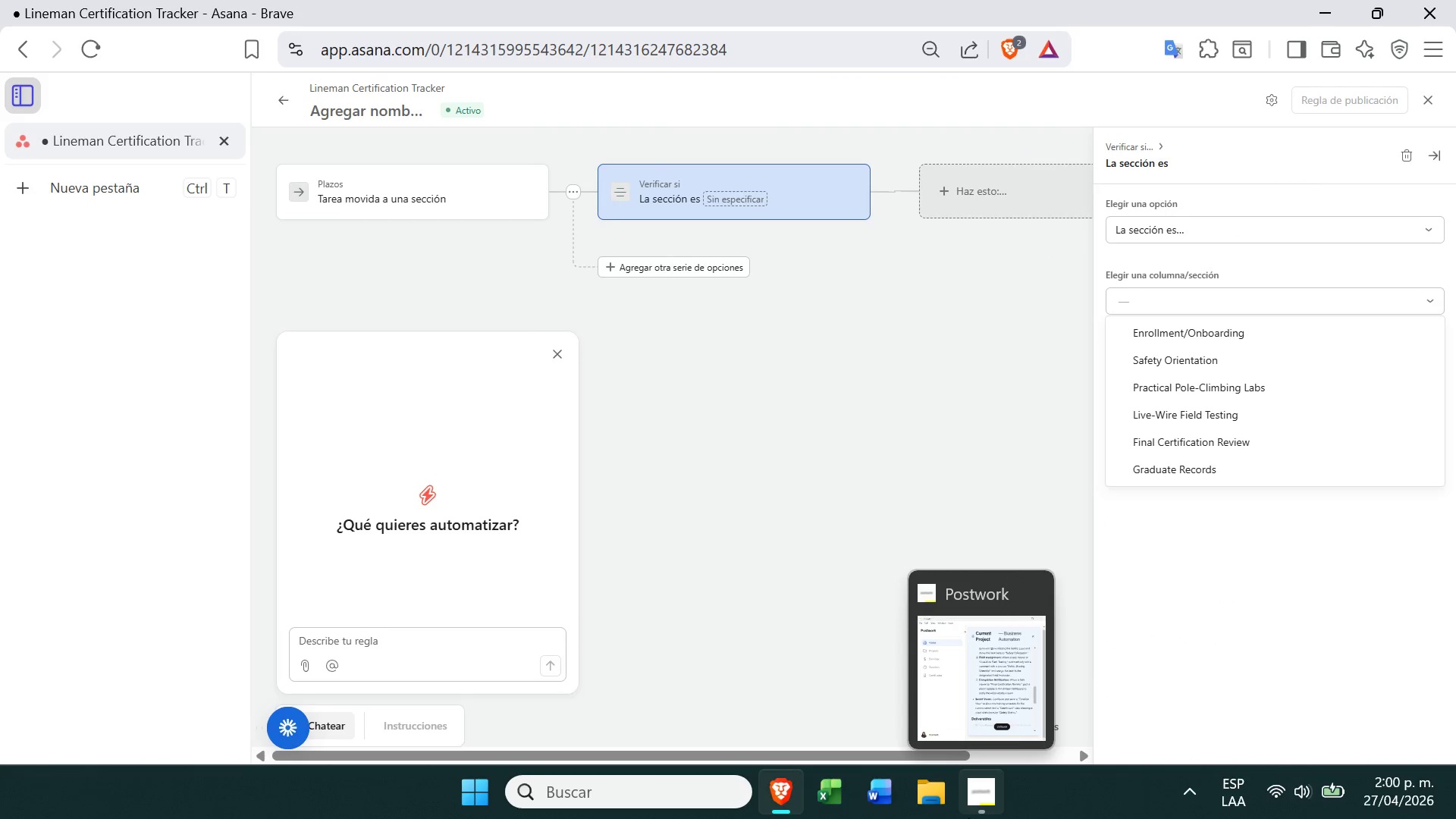 
left_click([996, 784])
 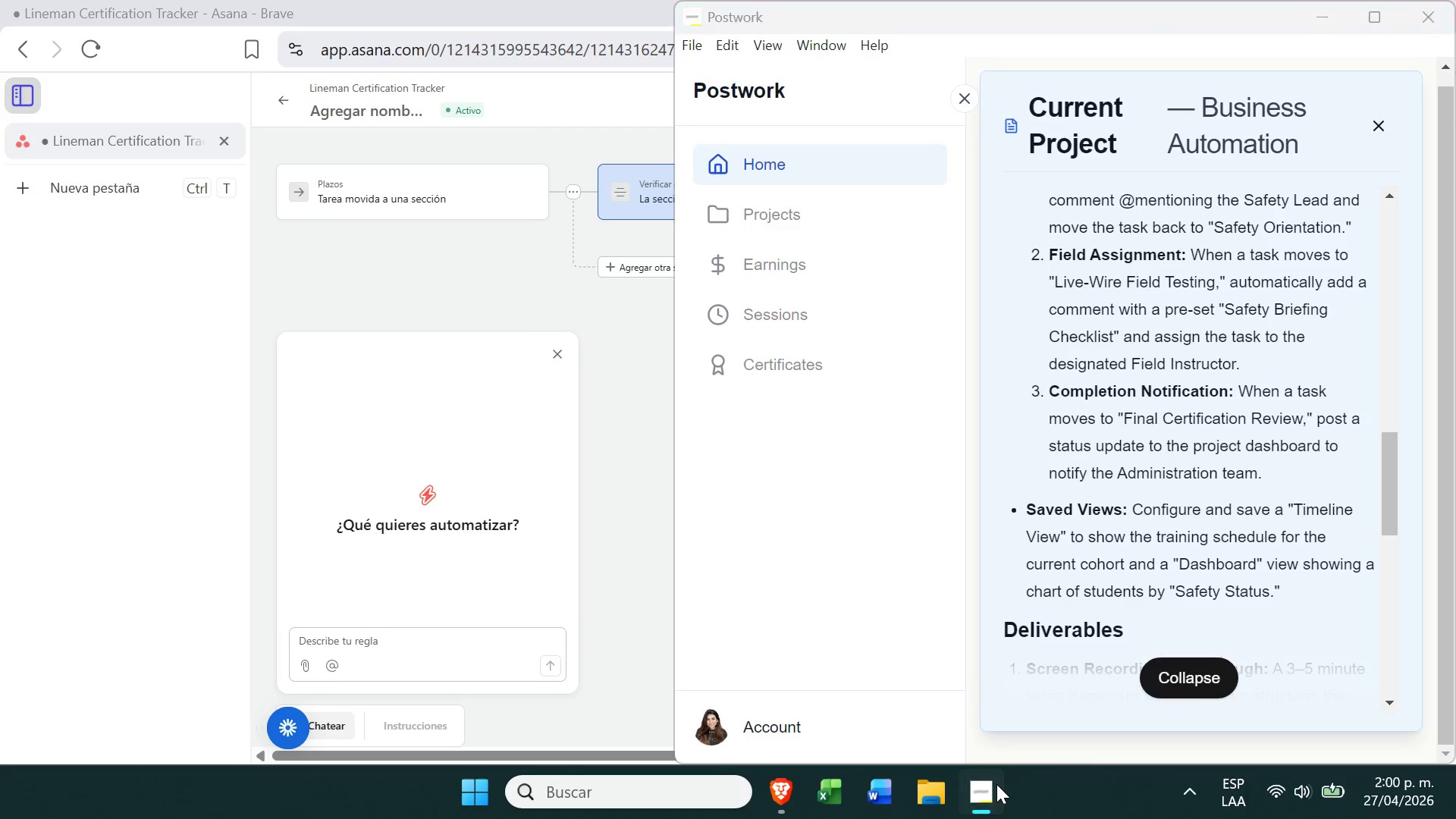 
double_click([996, 784])